 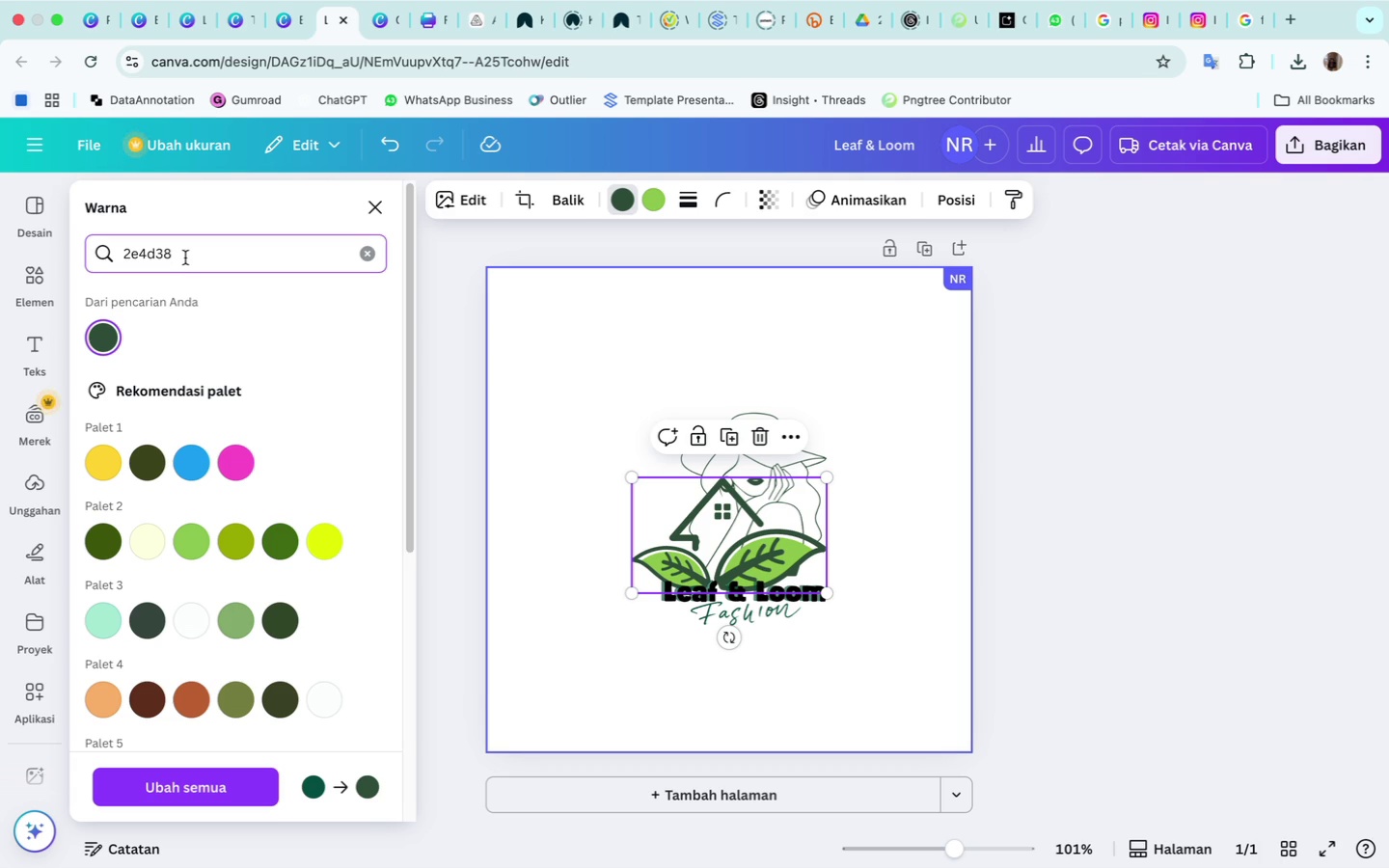 
key(Enter)
 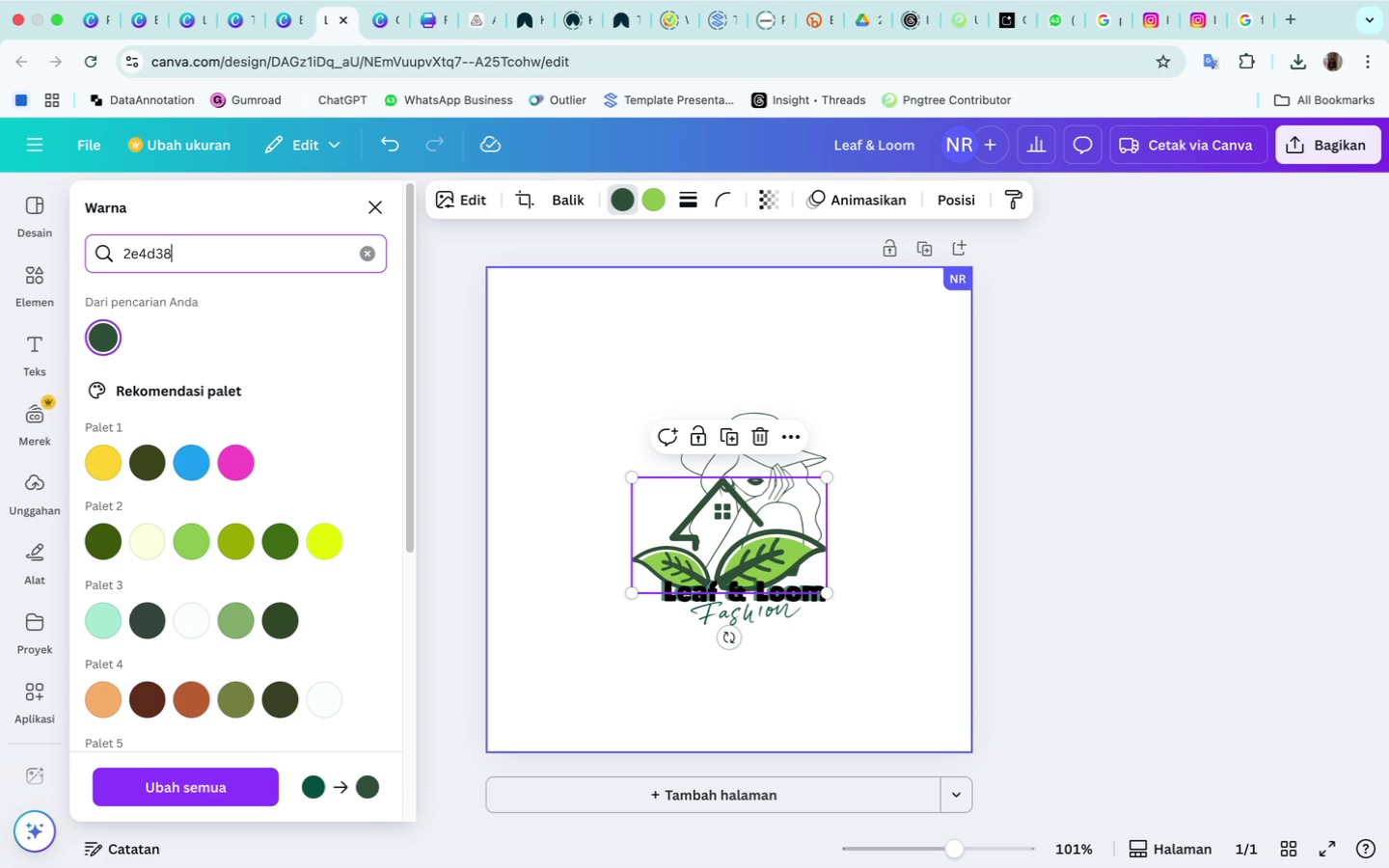 
wait(8.91)
 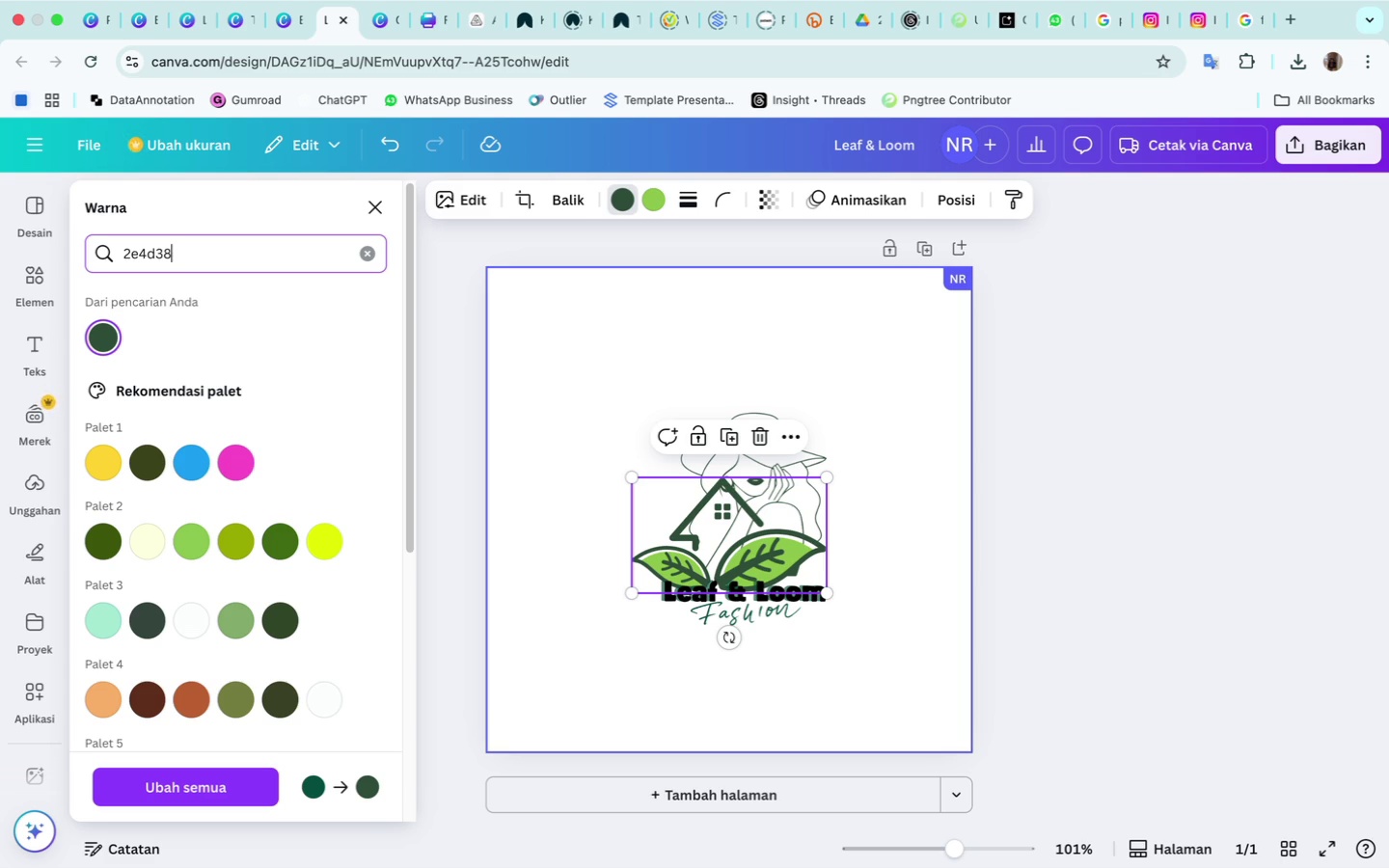 
left_click([105, 332])
 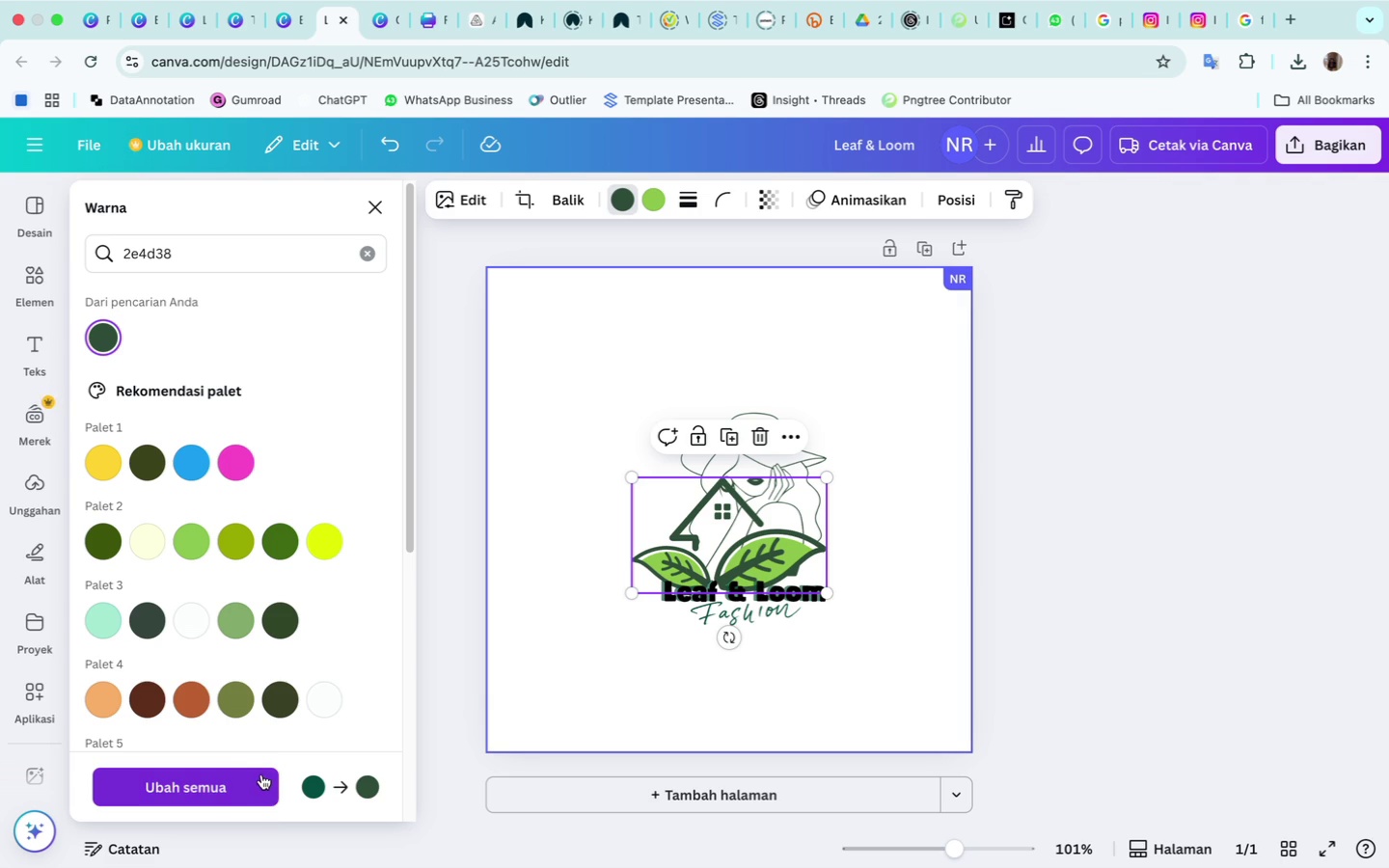 
left_click([250, 778])
 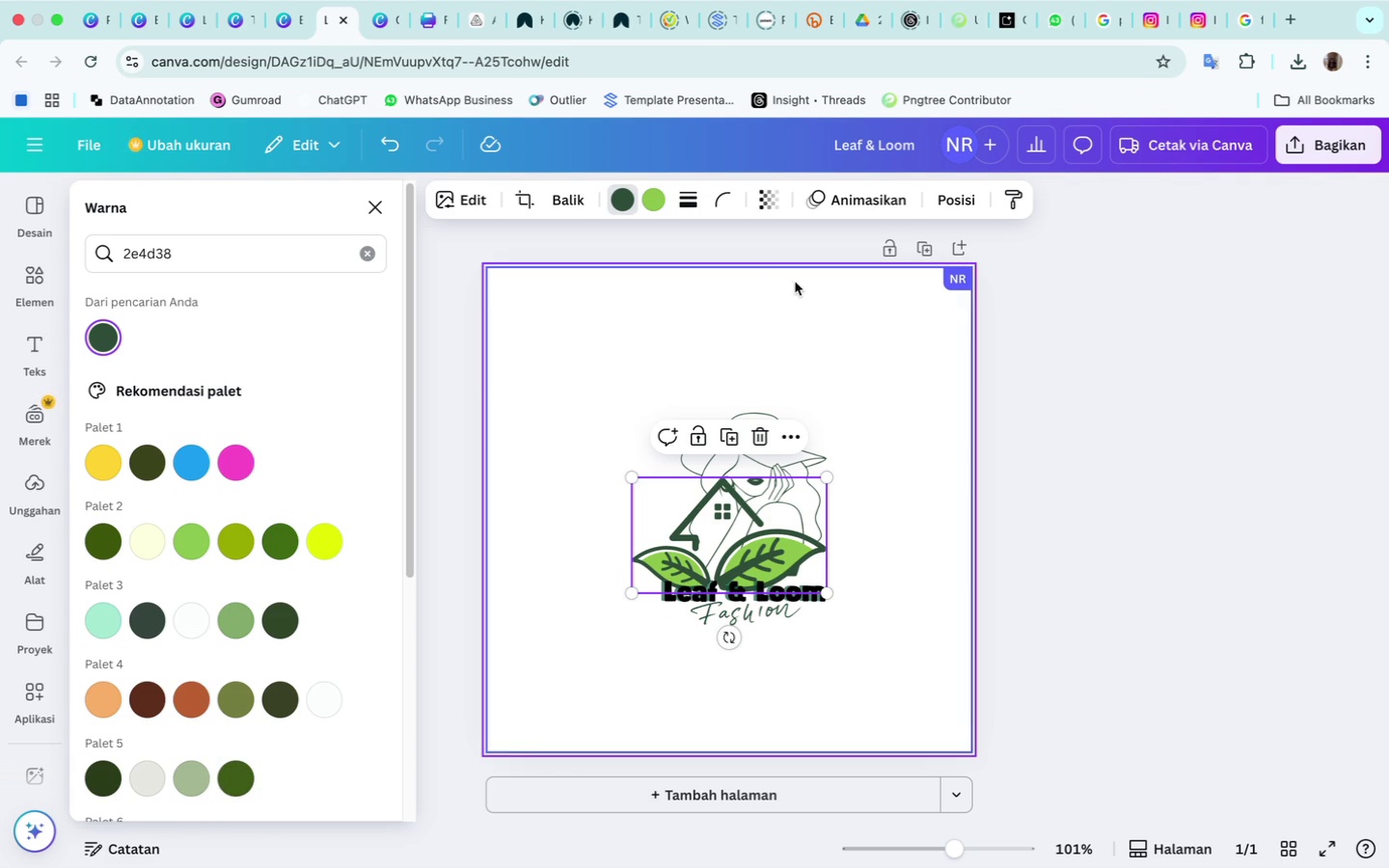 
wait(6.46)
 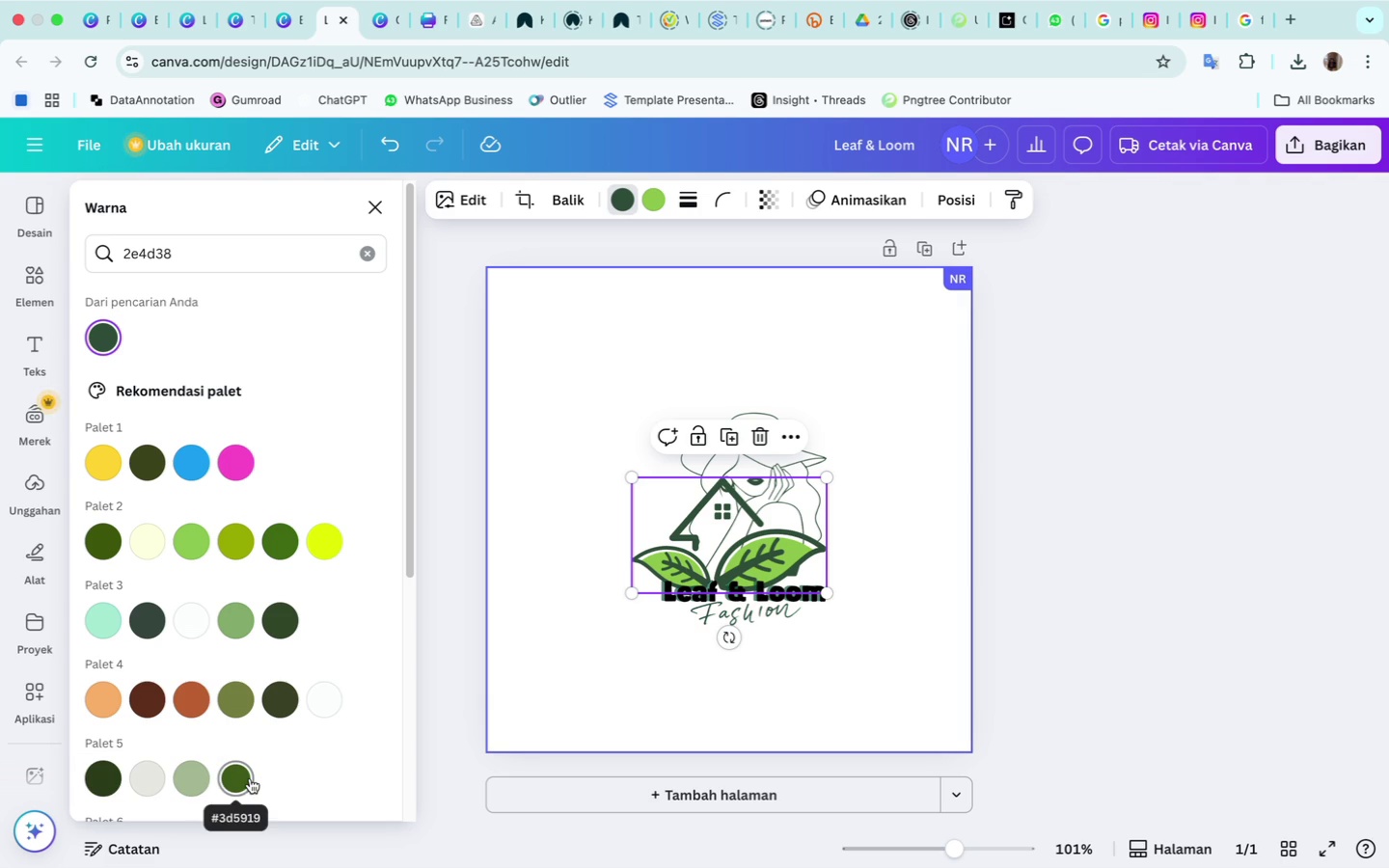 
left_click([662, 197])
 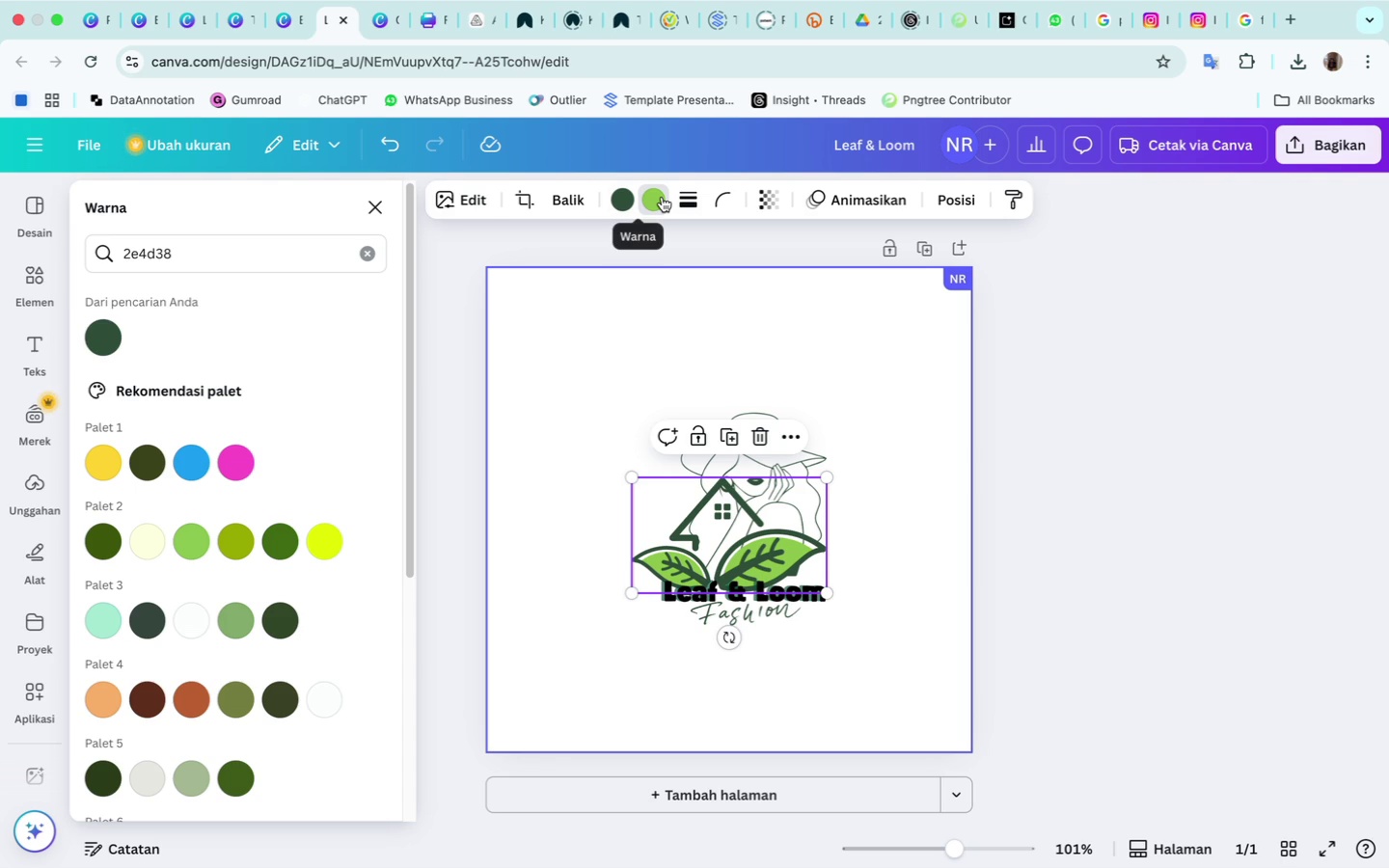 
left_click([662, 197])
 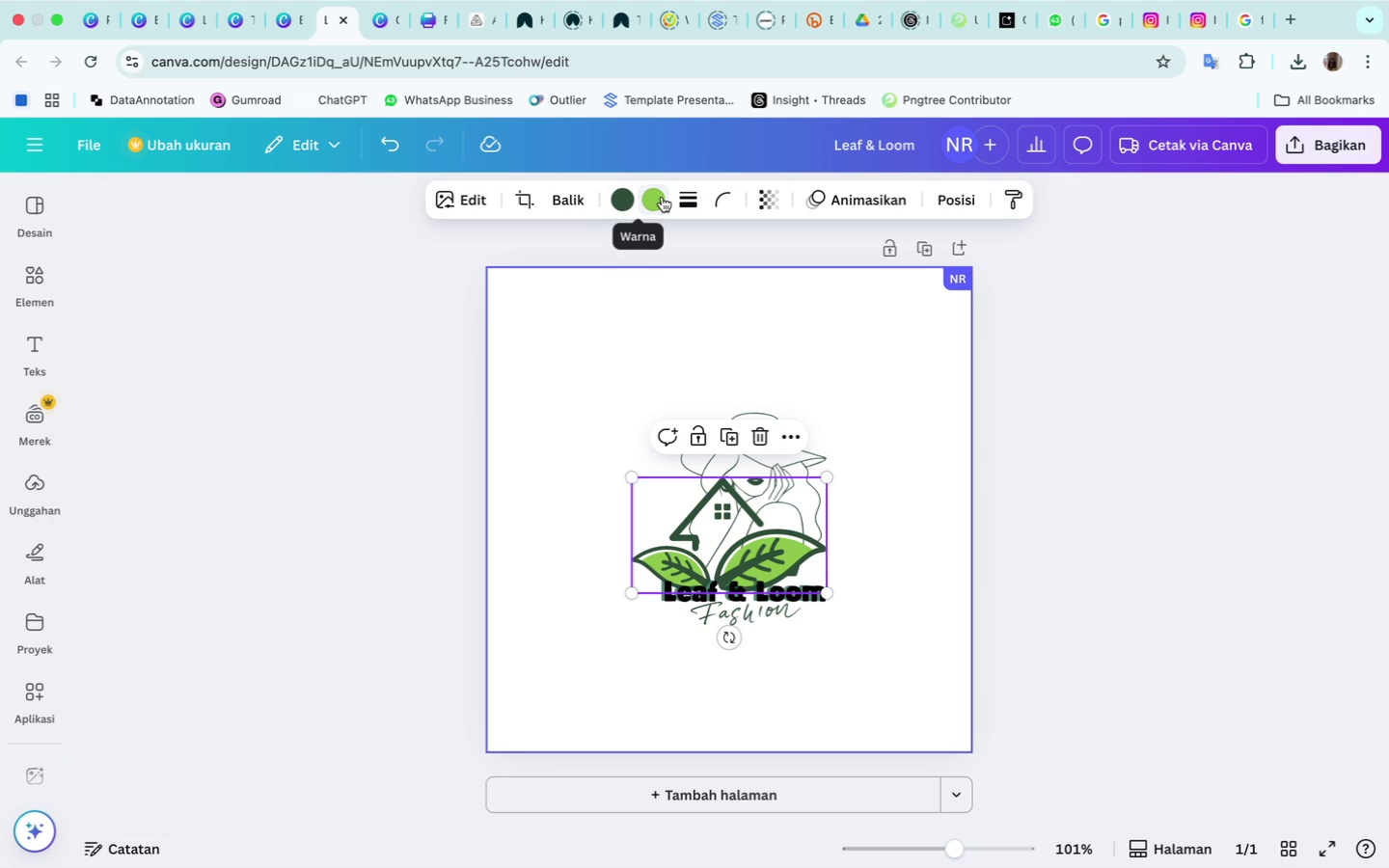 
left_click([662, 197])
 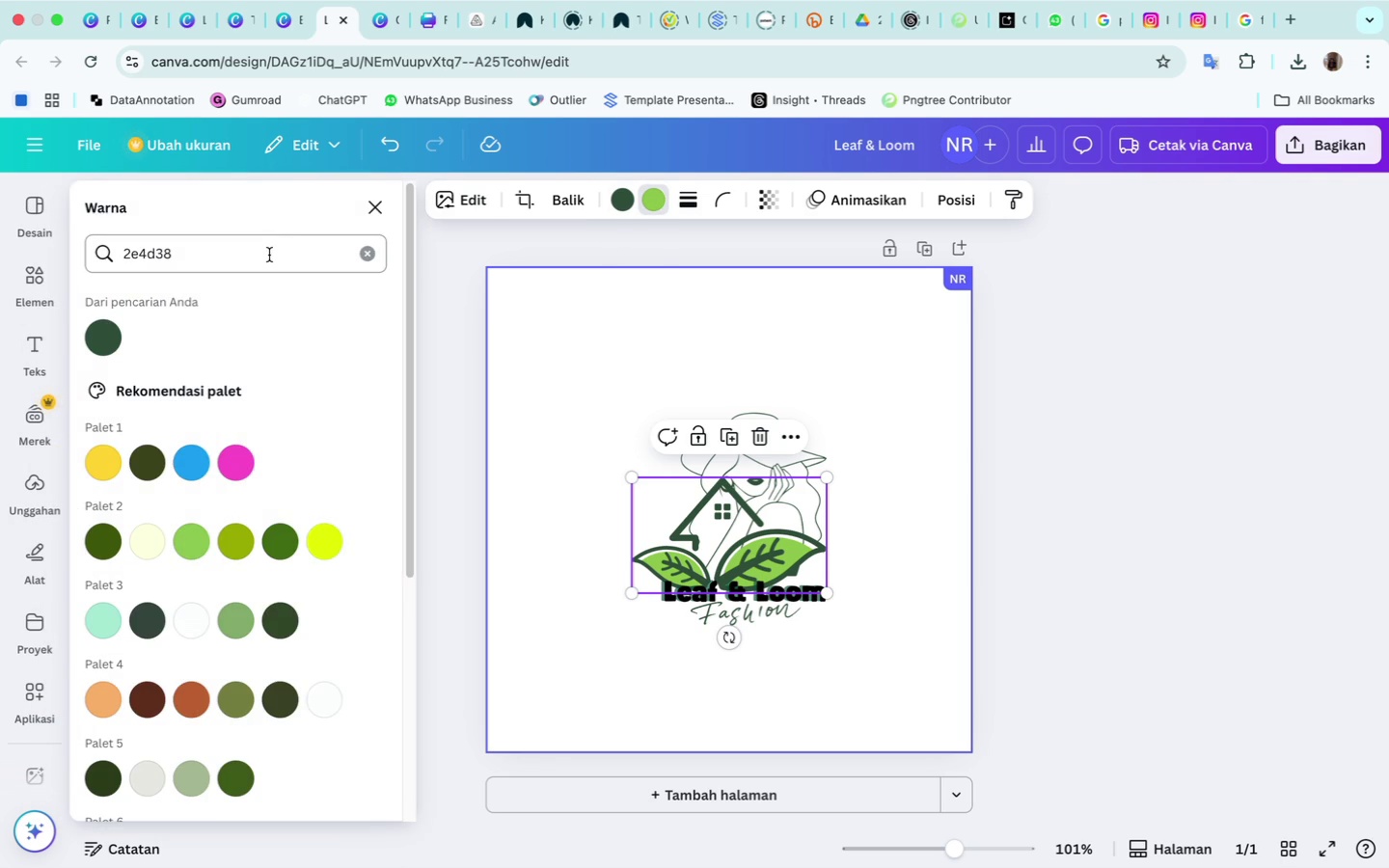 
left_click([269, 255])